 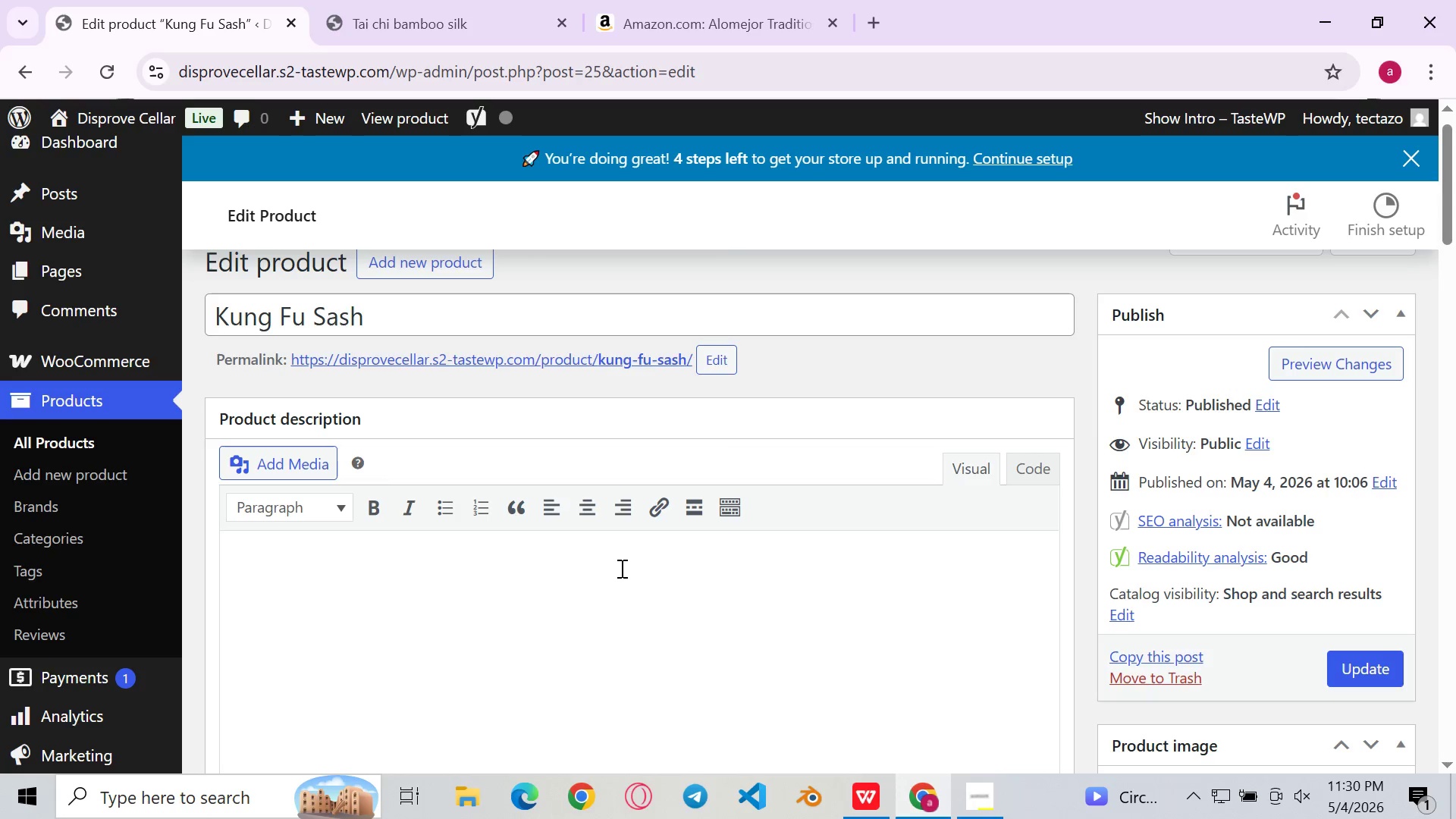 
left_click([209, 337])
 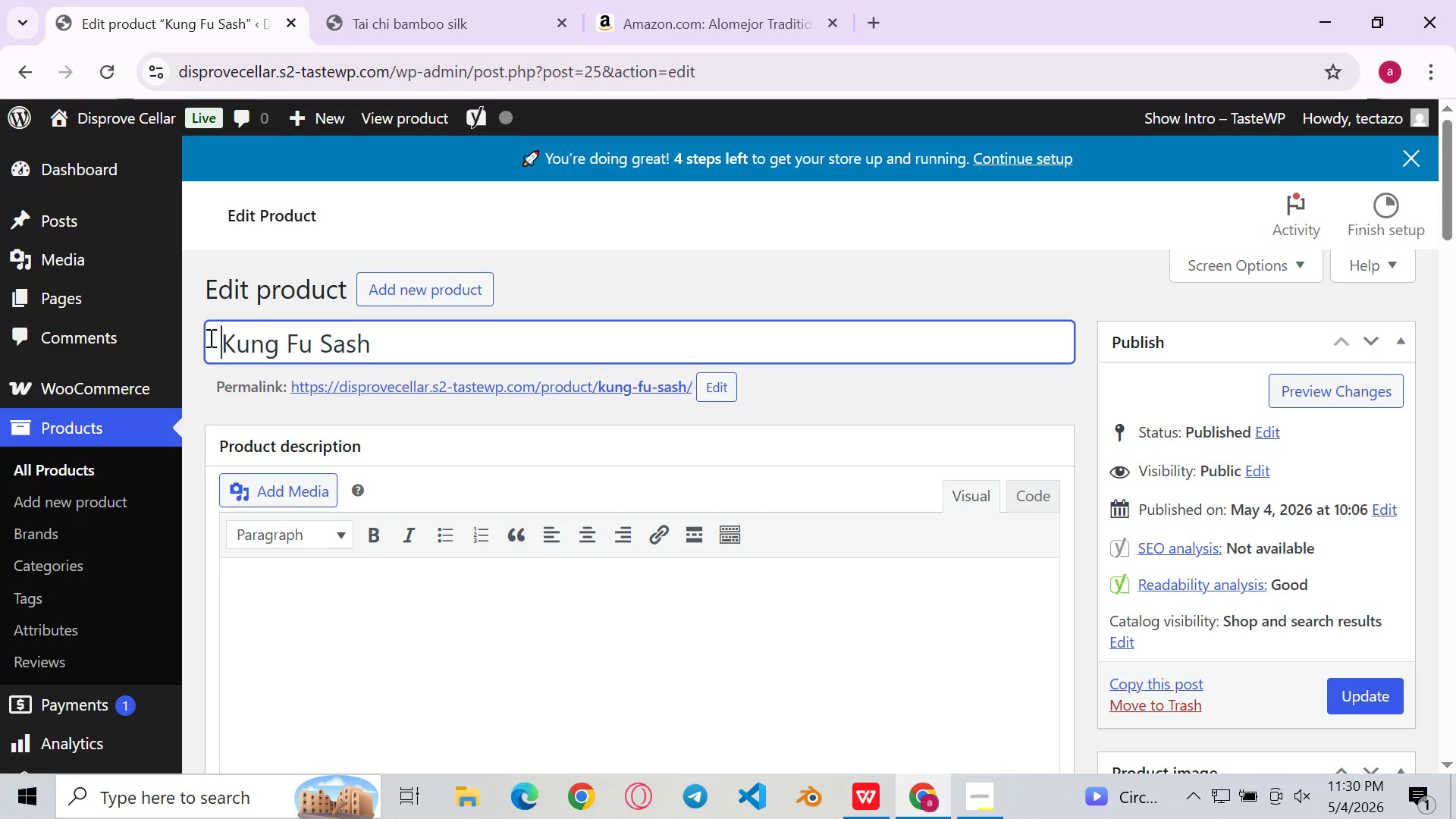 
key(Space)
 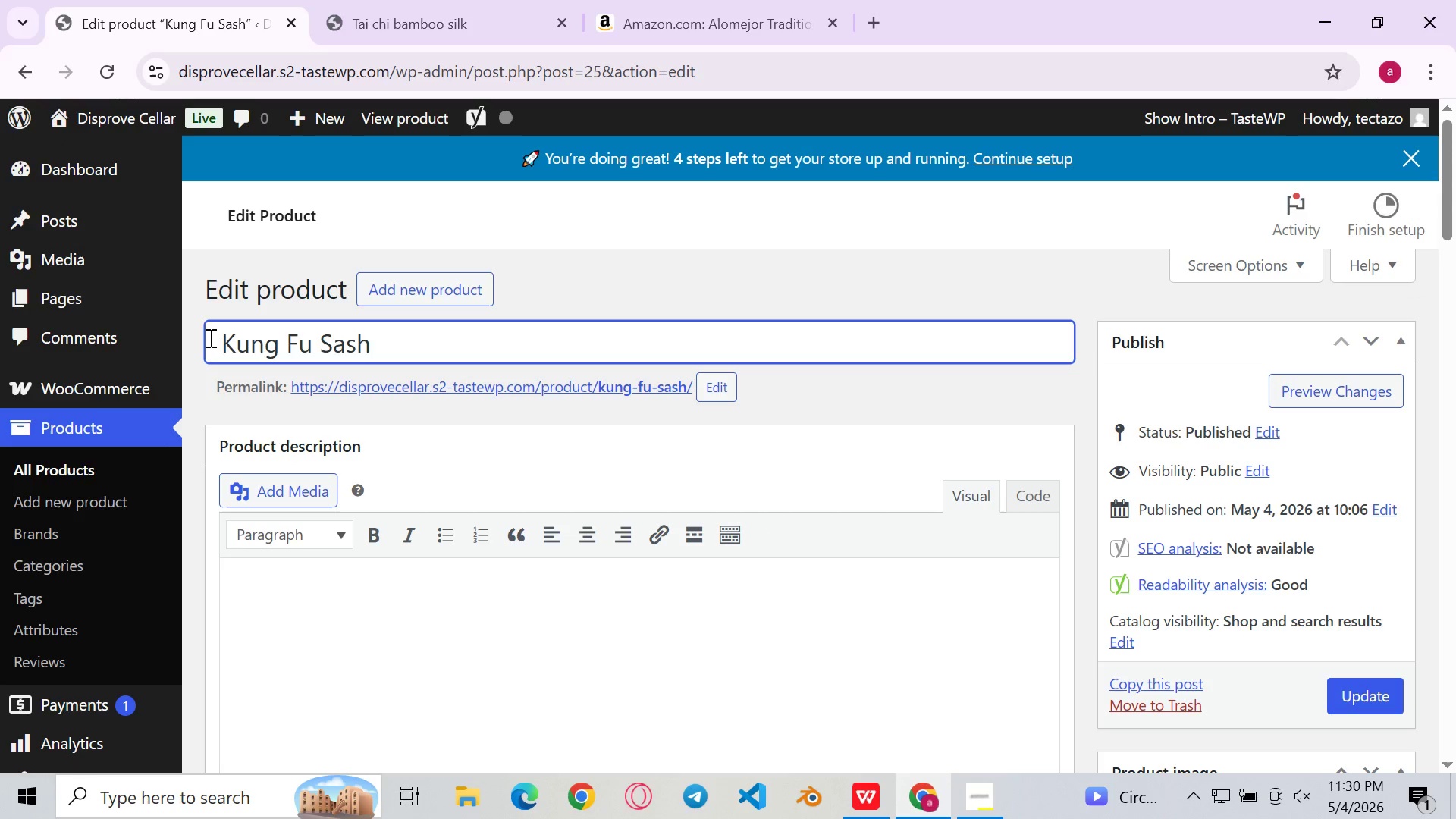 
key(ArrowLeft)
 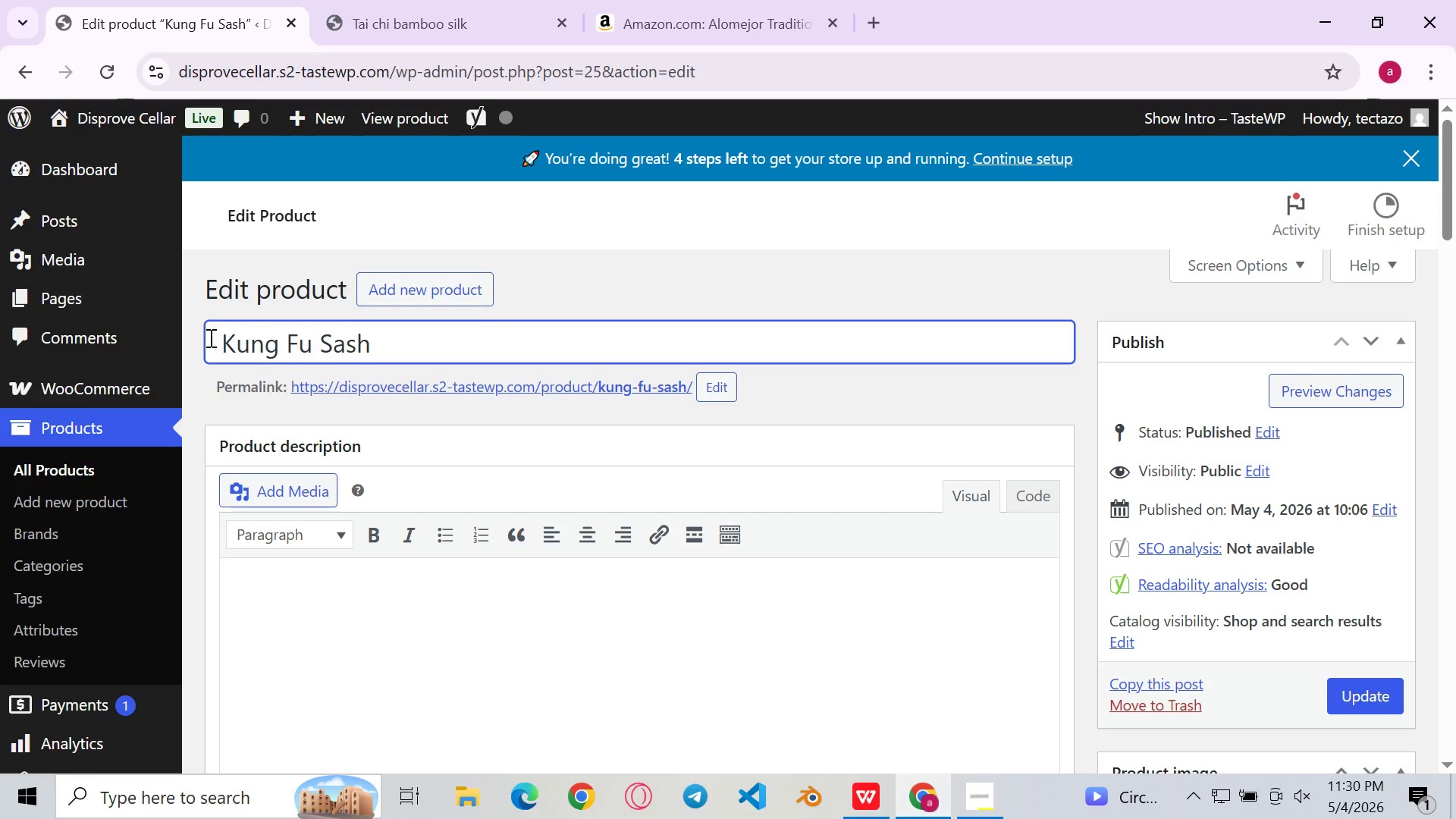 
type(Satin)
 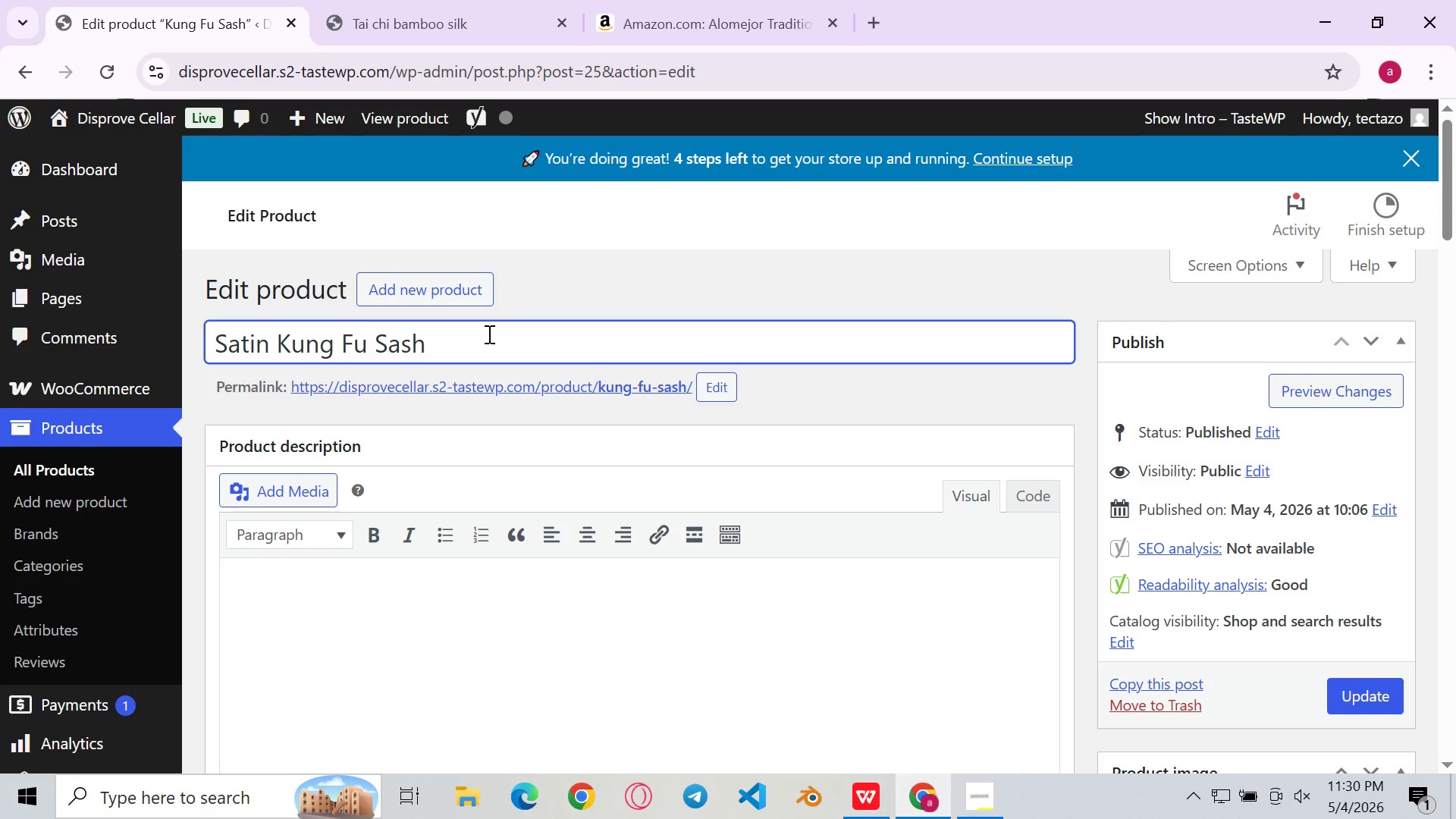 
left_click([488, 334])
 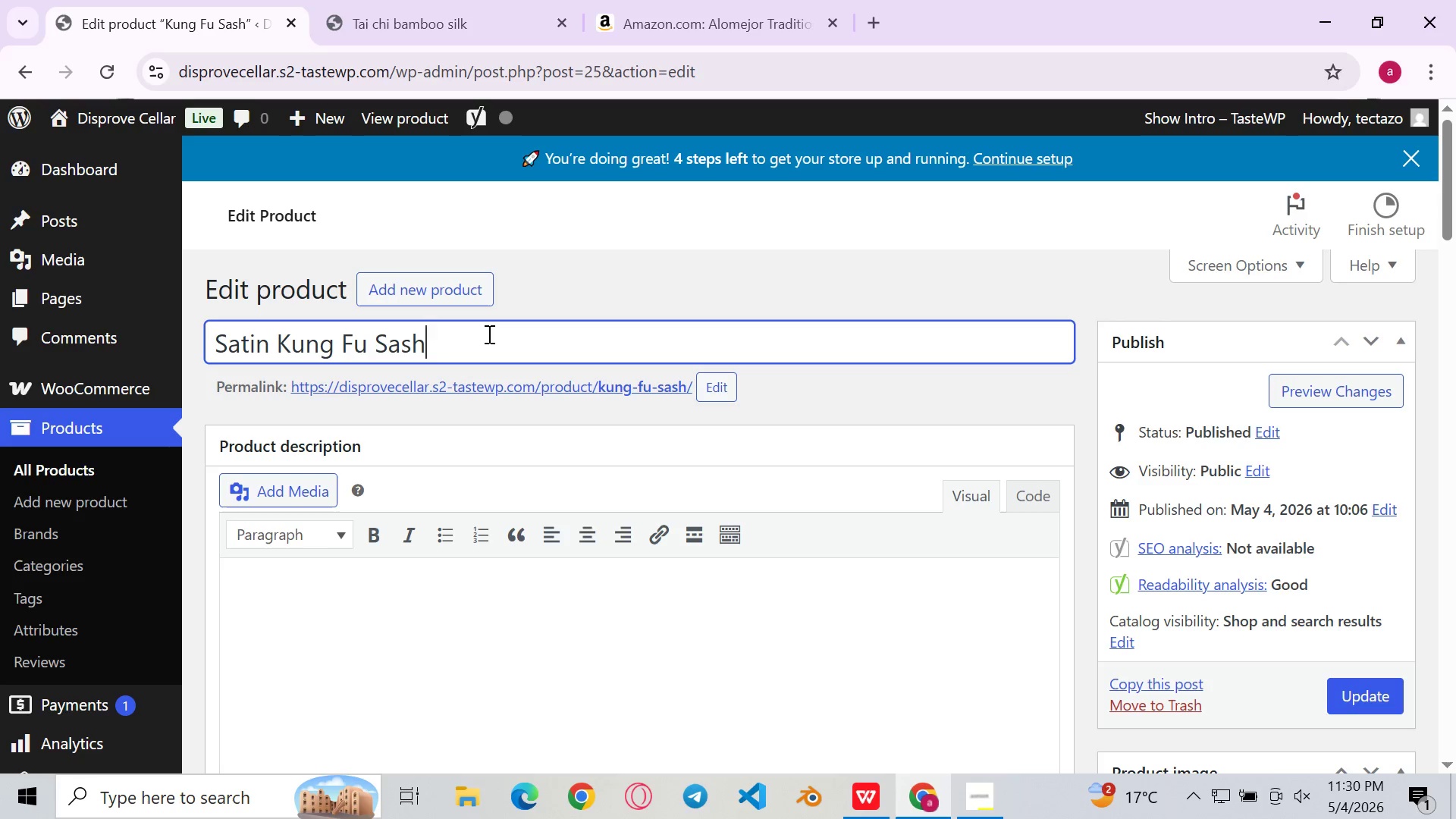 
type( Belt )
 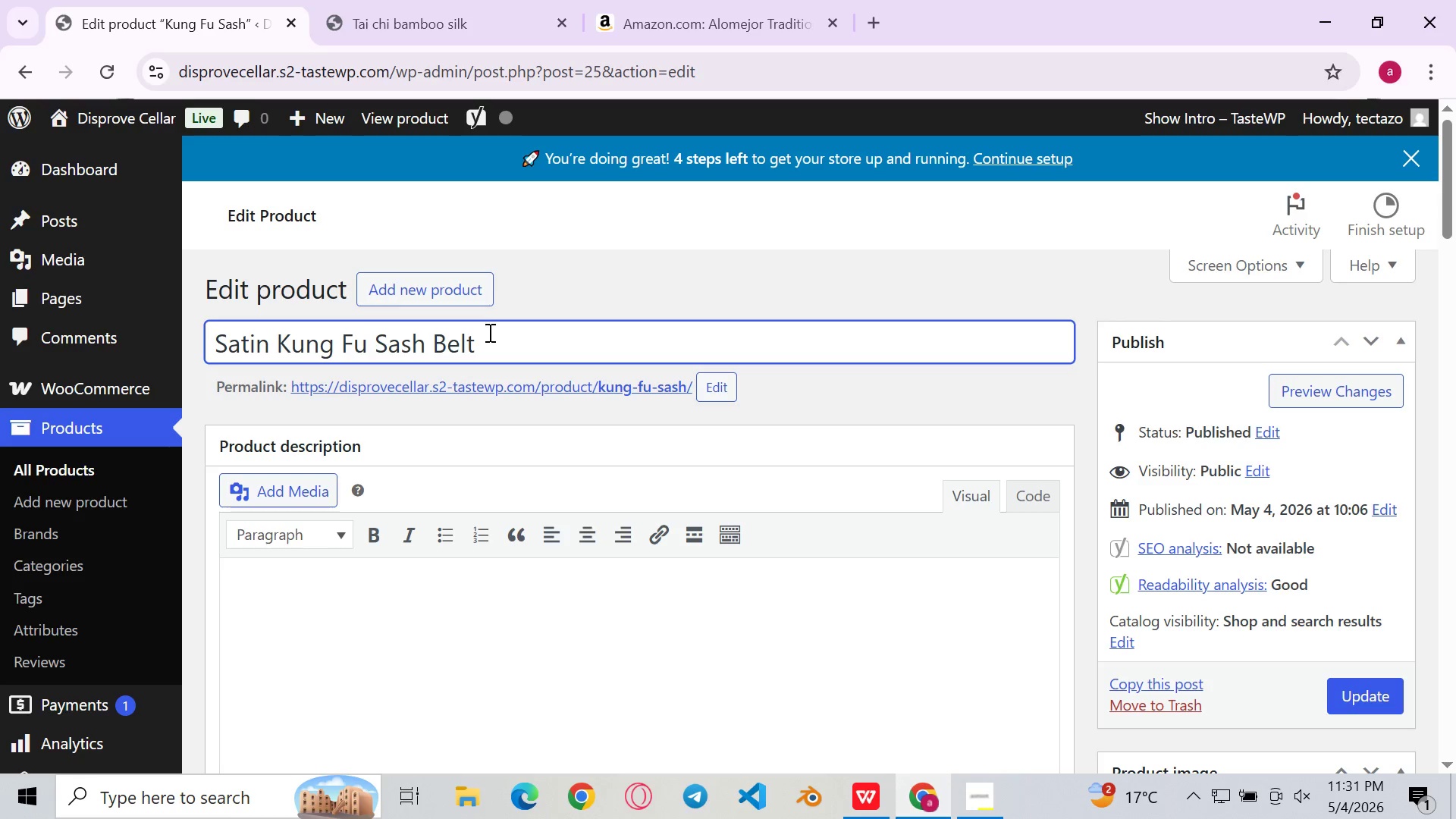 
type(- Tradational Martial)
 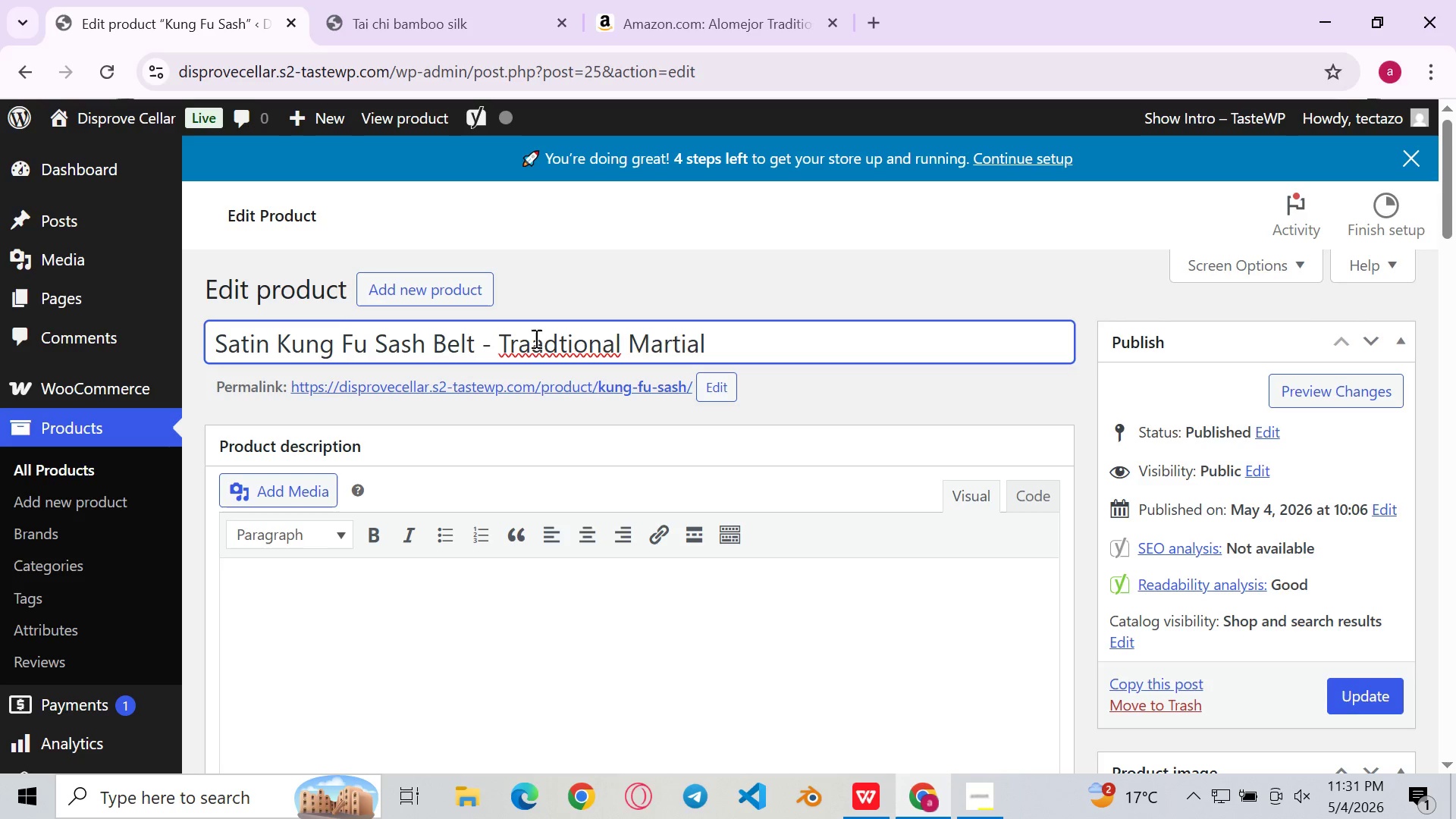 
left_click([544, 338])
 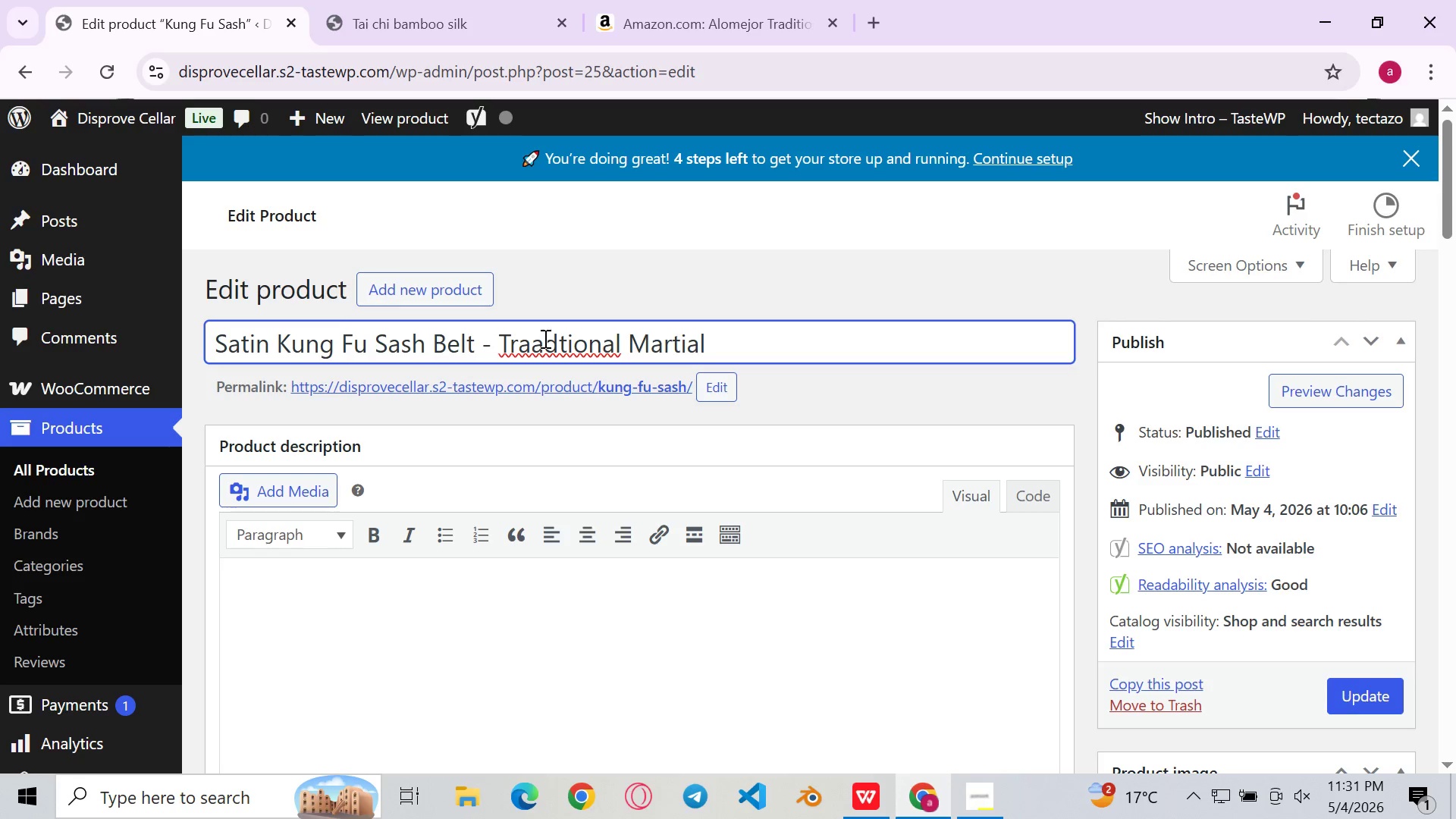 
key(Backspace)
 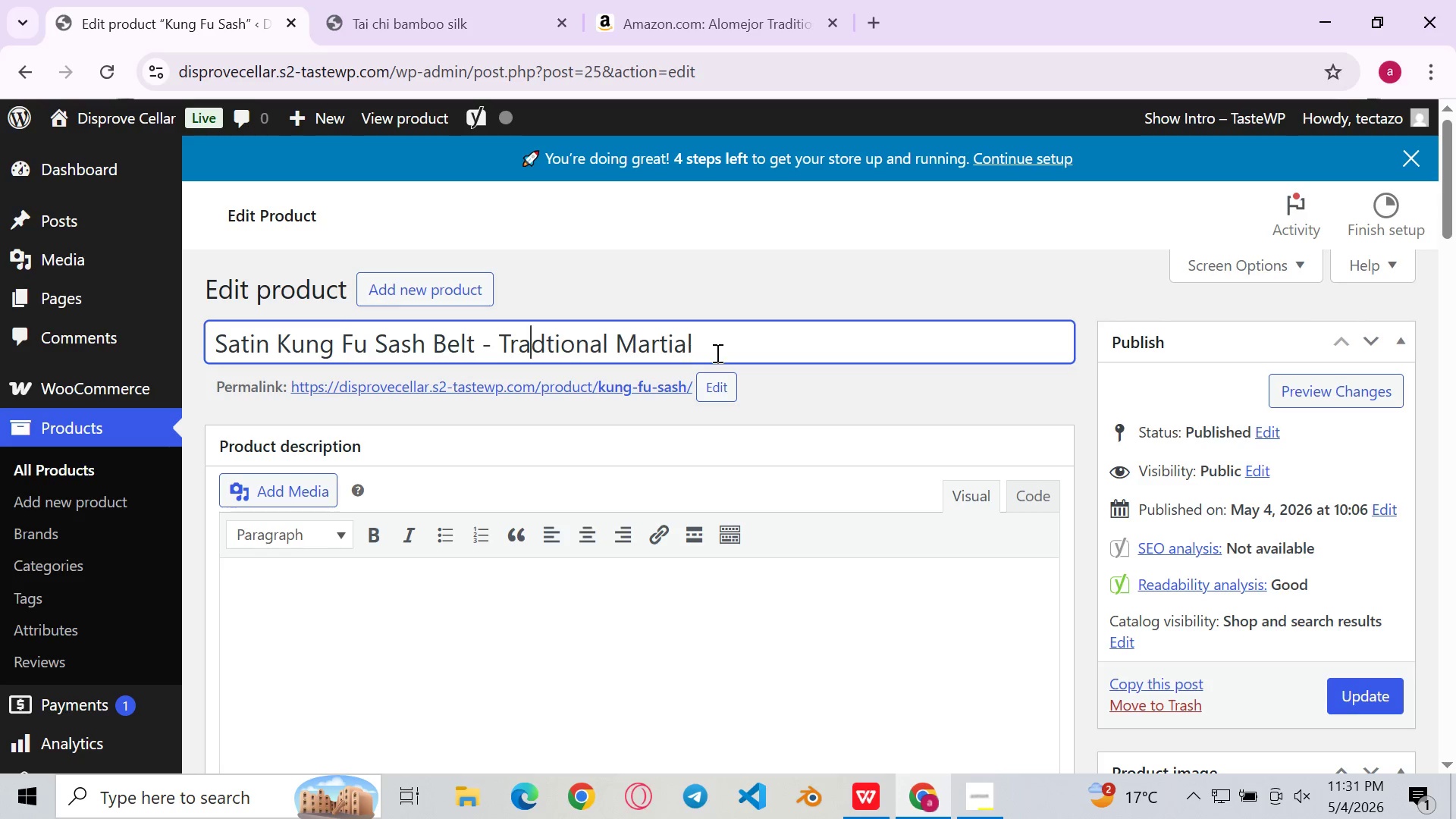 
left_click([716, 353])
 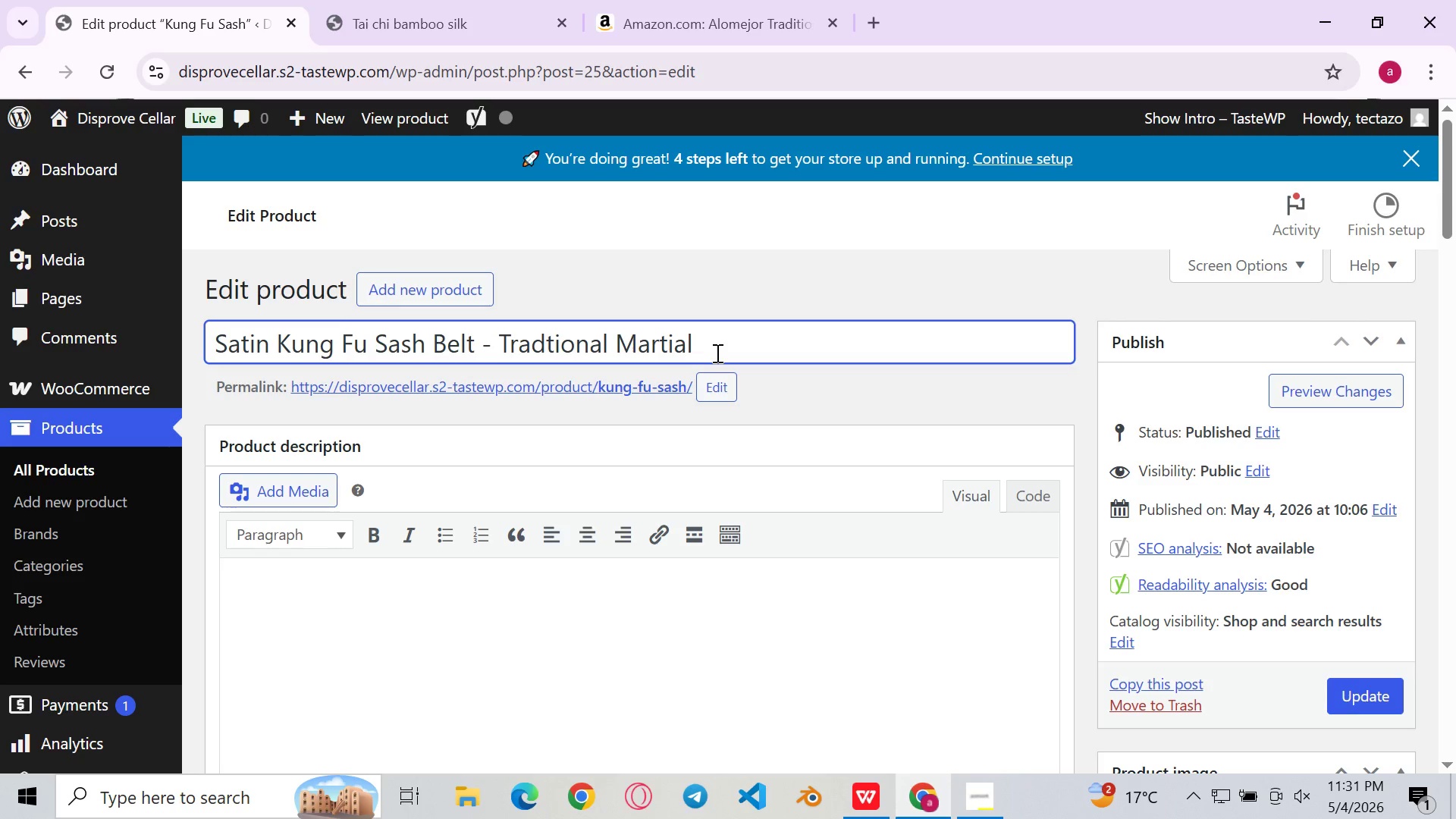 
type( Arts Rank and Syle)
key(Backspace)
key(Backspace)
key(Backspace)
type(tyle Accesory)
 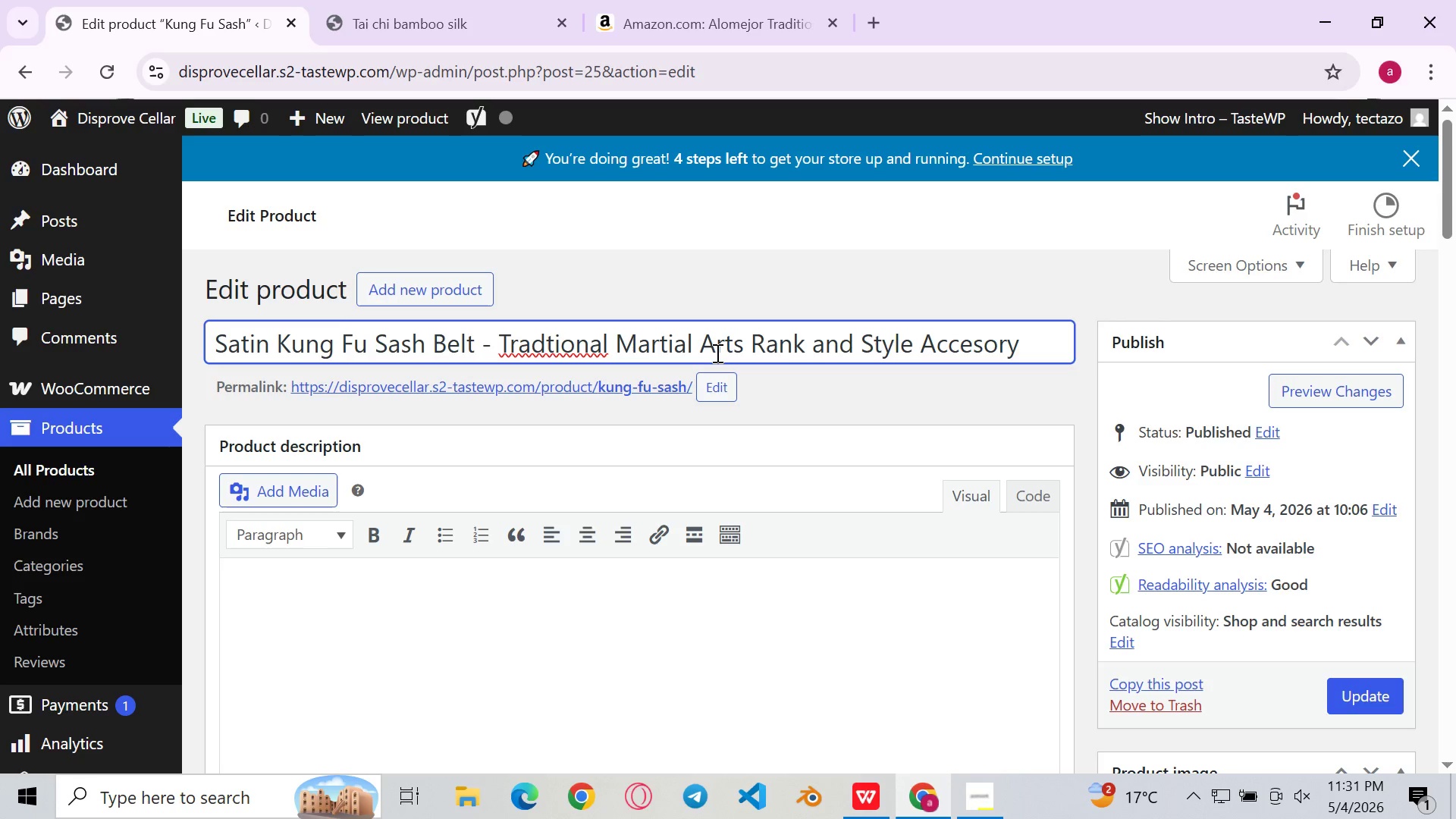 
left_click([548, 347])